 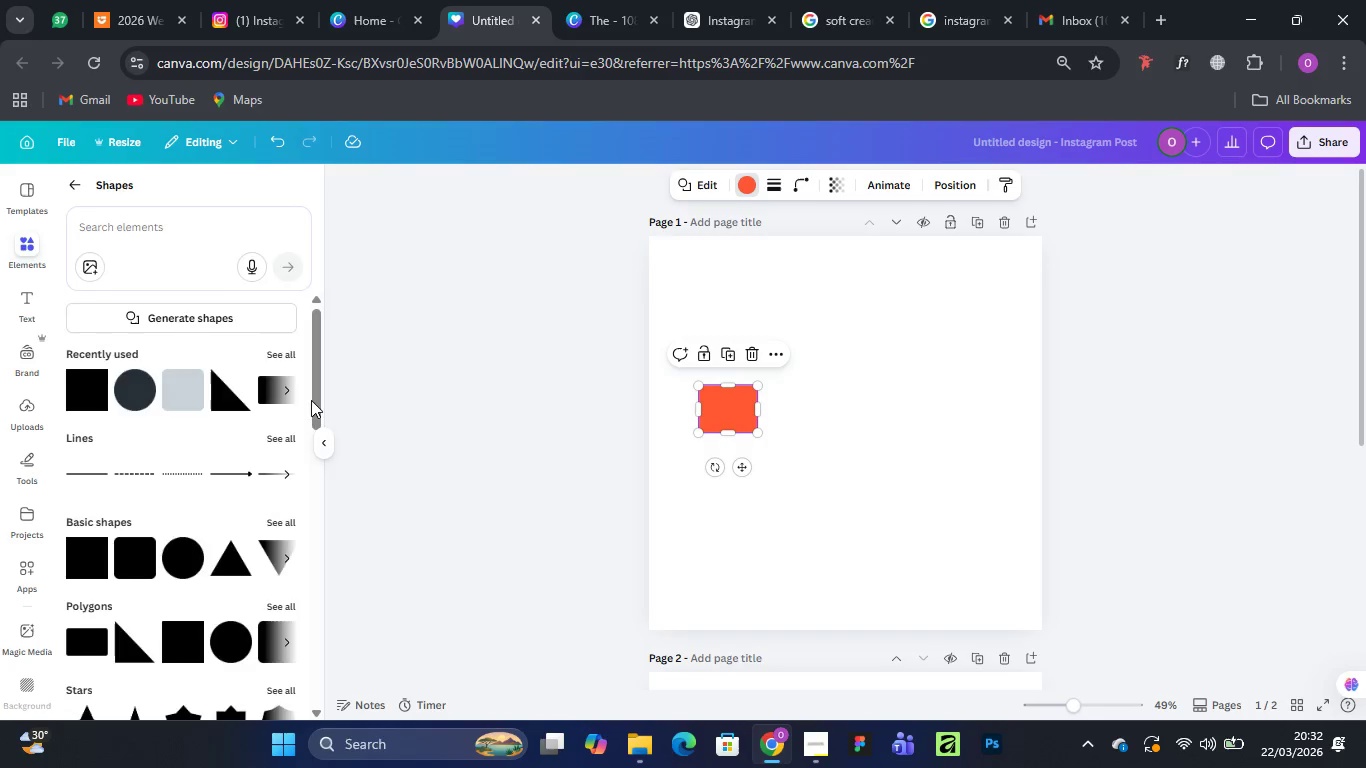 
left_click([86, 292])
 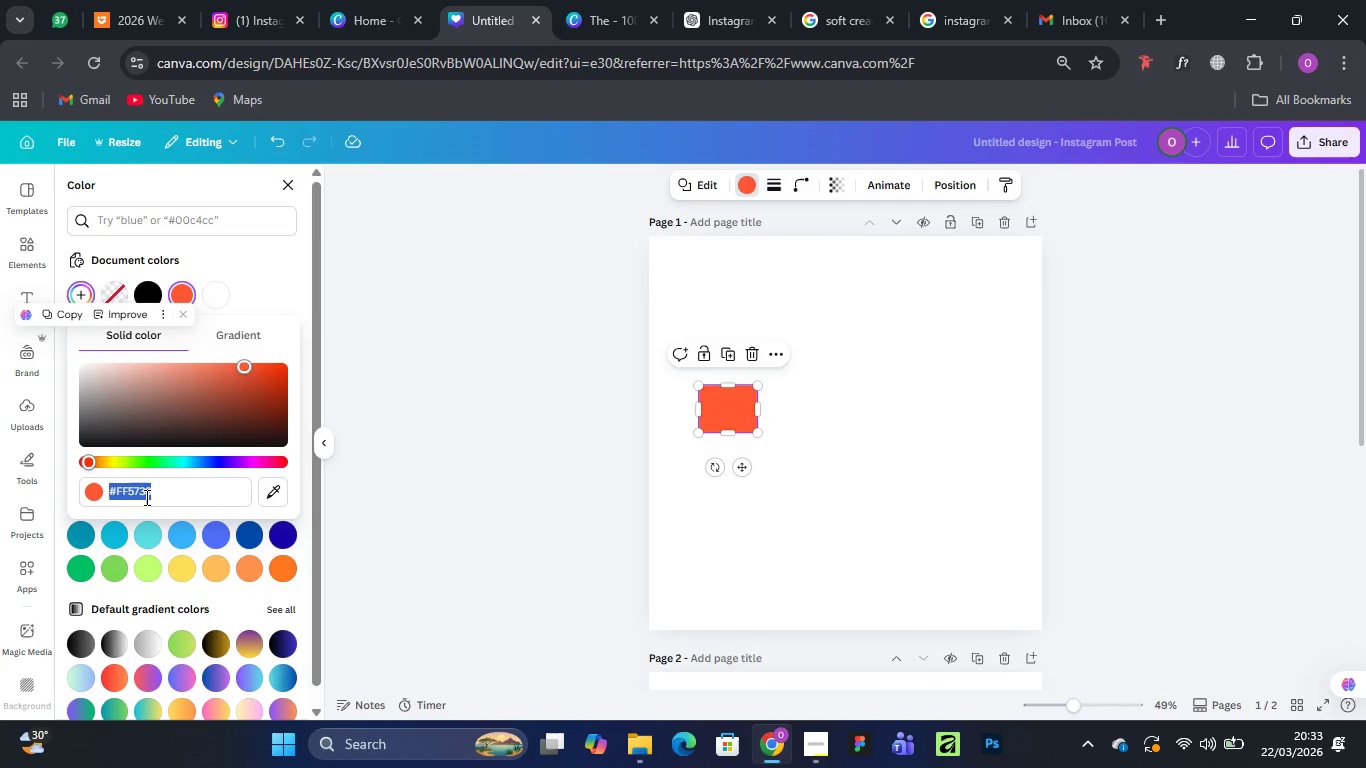 
key(Control+V)
 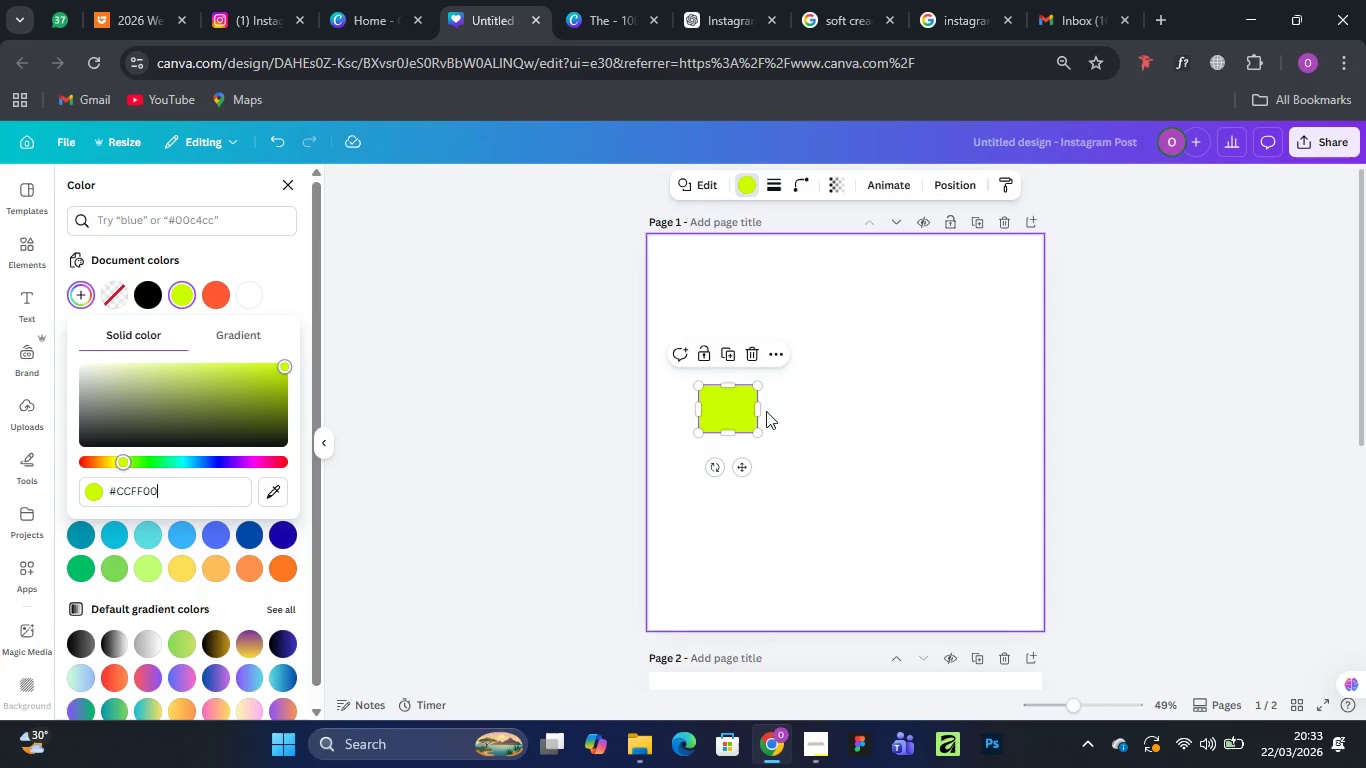 
left_click([891, 361])
 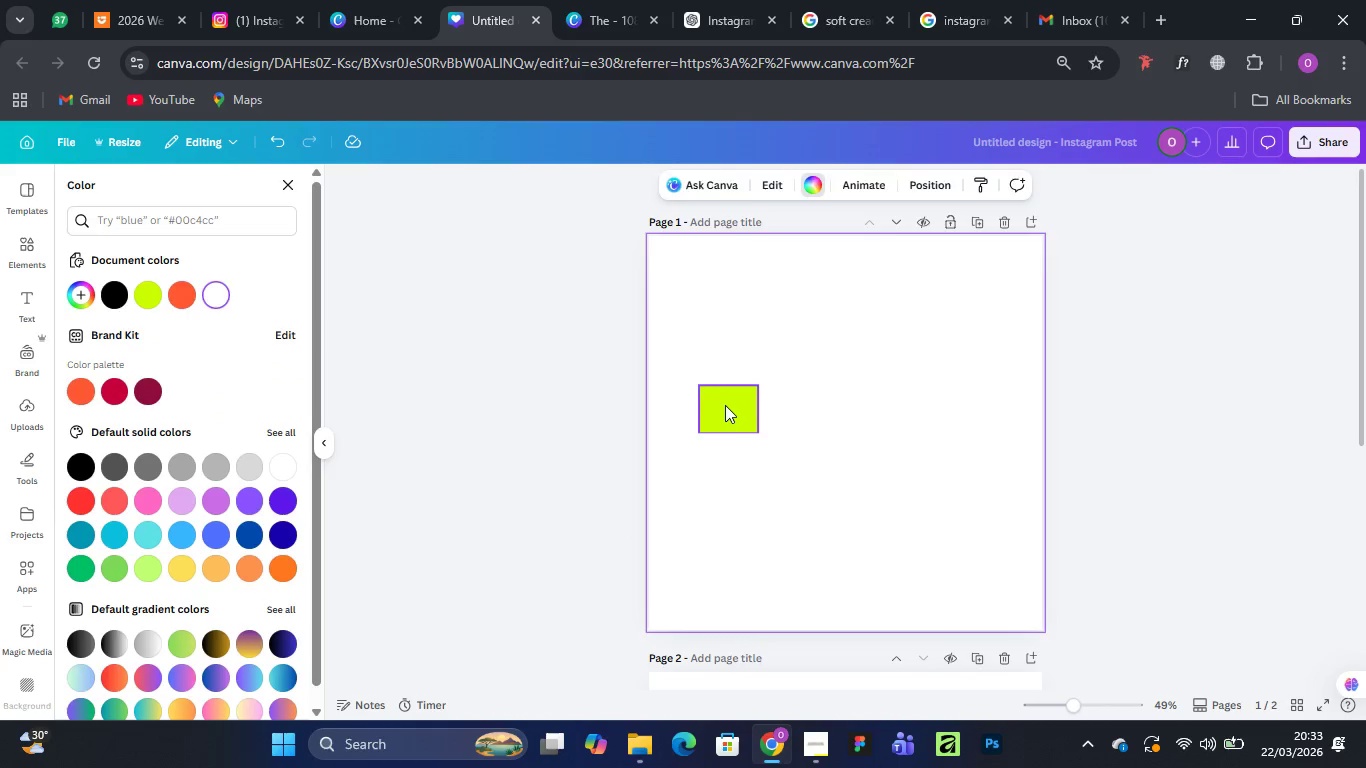 
left_click_drag(start_coordinate=[724, 406], to_coordinate=[733, 359])
 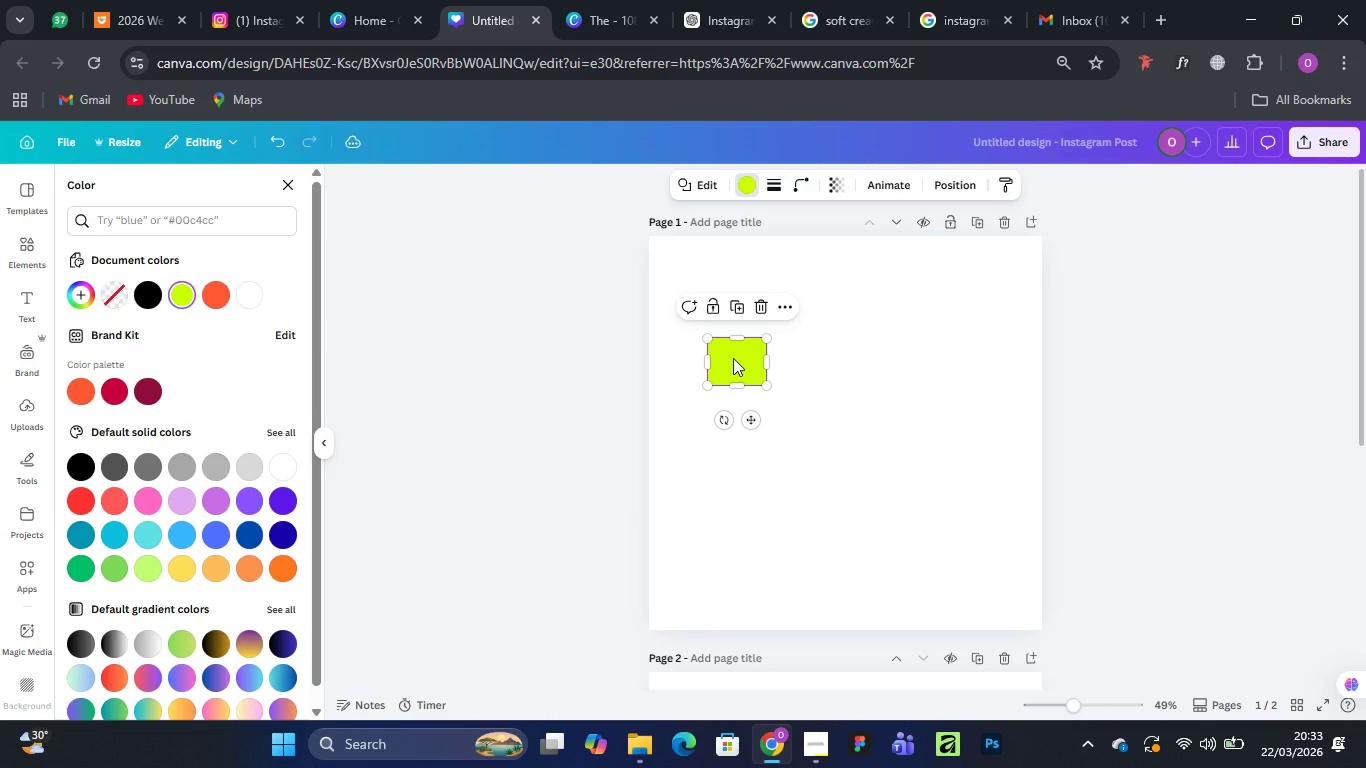 
hold_key(key=AltLeft, duration=1.5)
left_click_drag(start_coordinate=[733, 358], to_coordinate=[800, 357])
 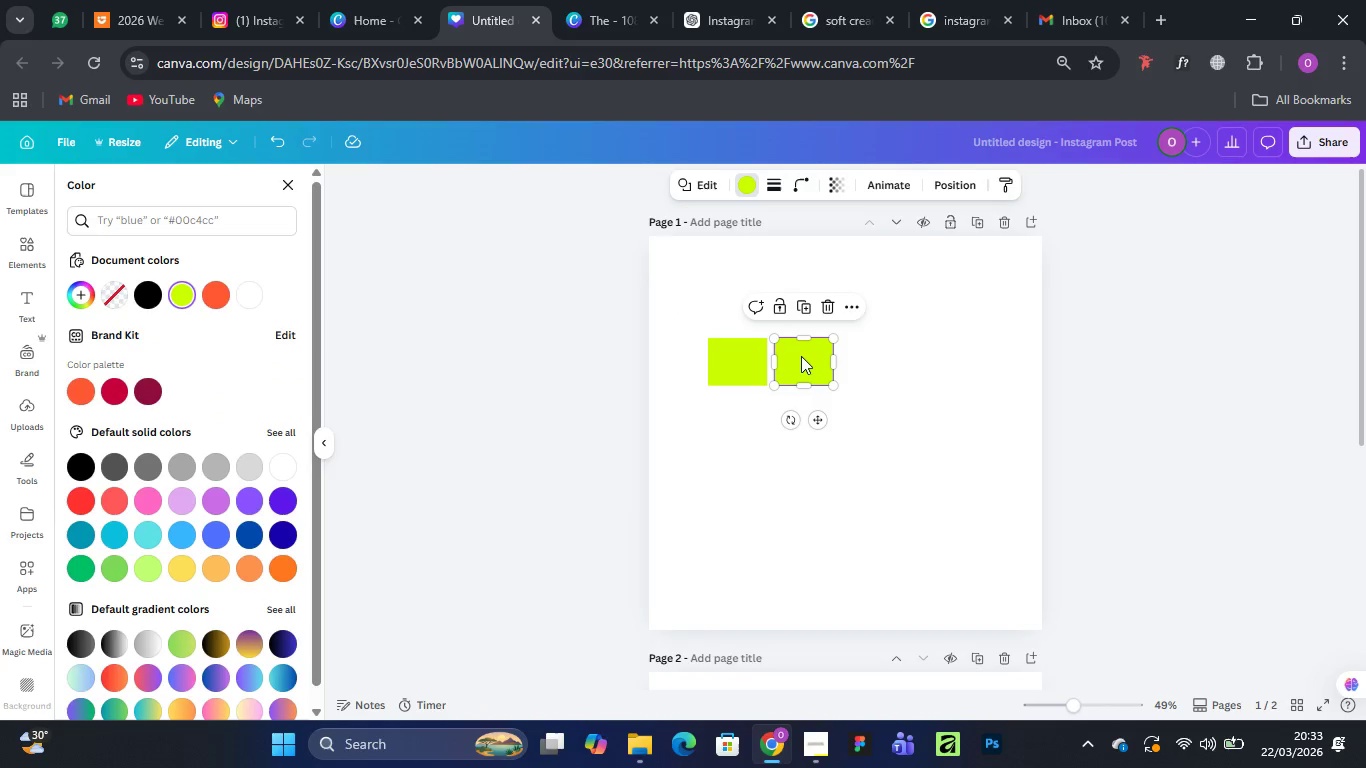 
key(Alt+AltLeft)
 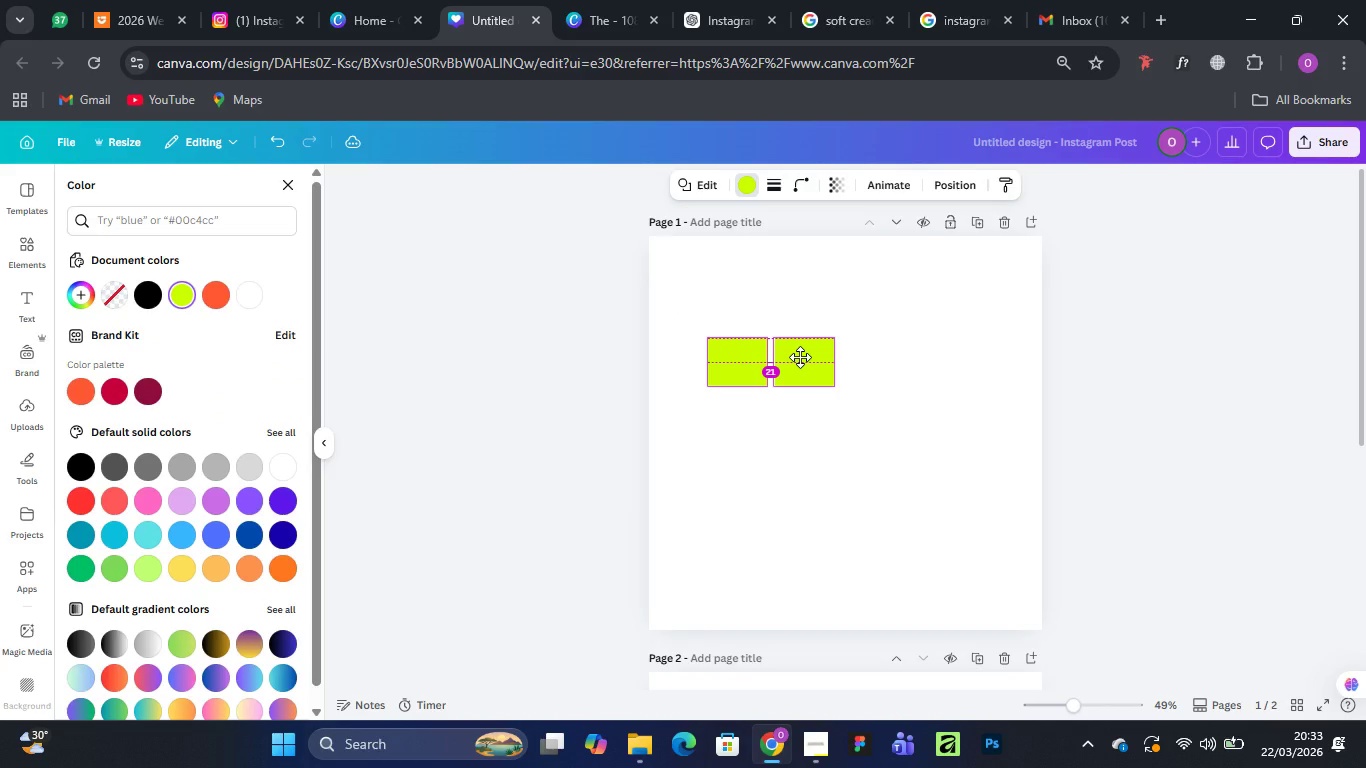 
key(Alt+AltLeft)
 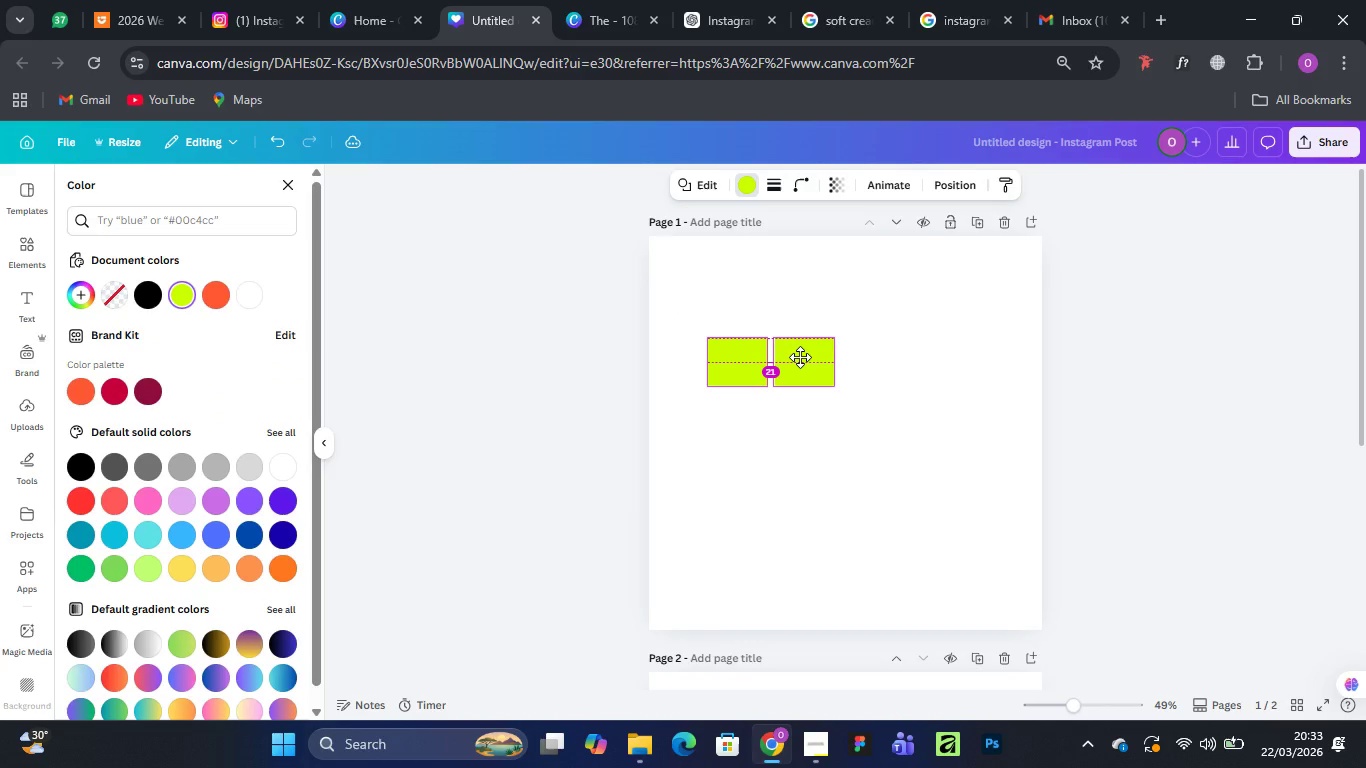 
key(Alt+AltLeft)
 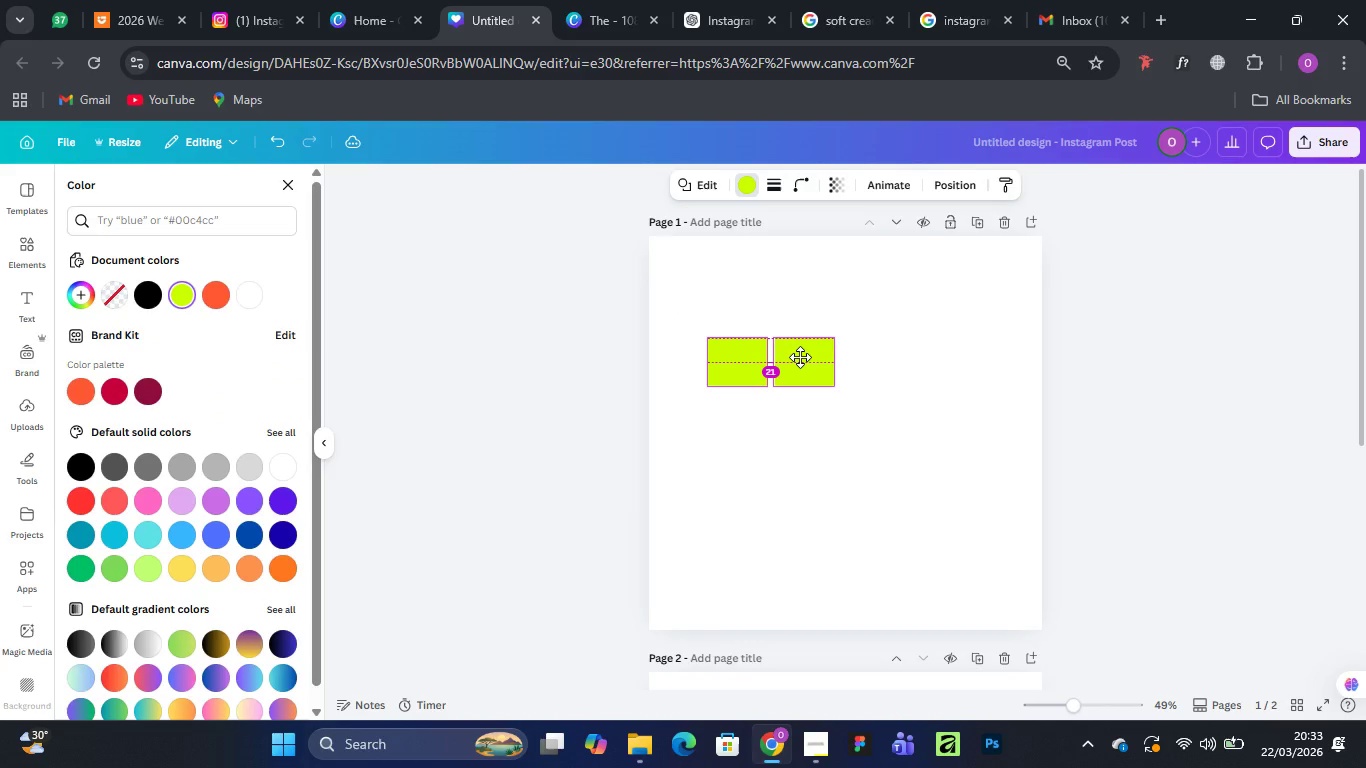 
key(Alt+AltLeft)
 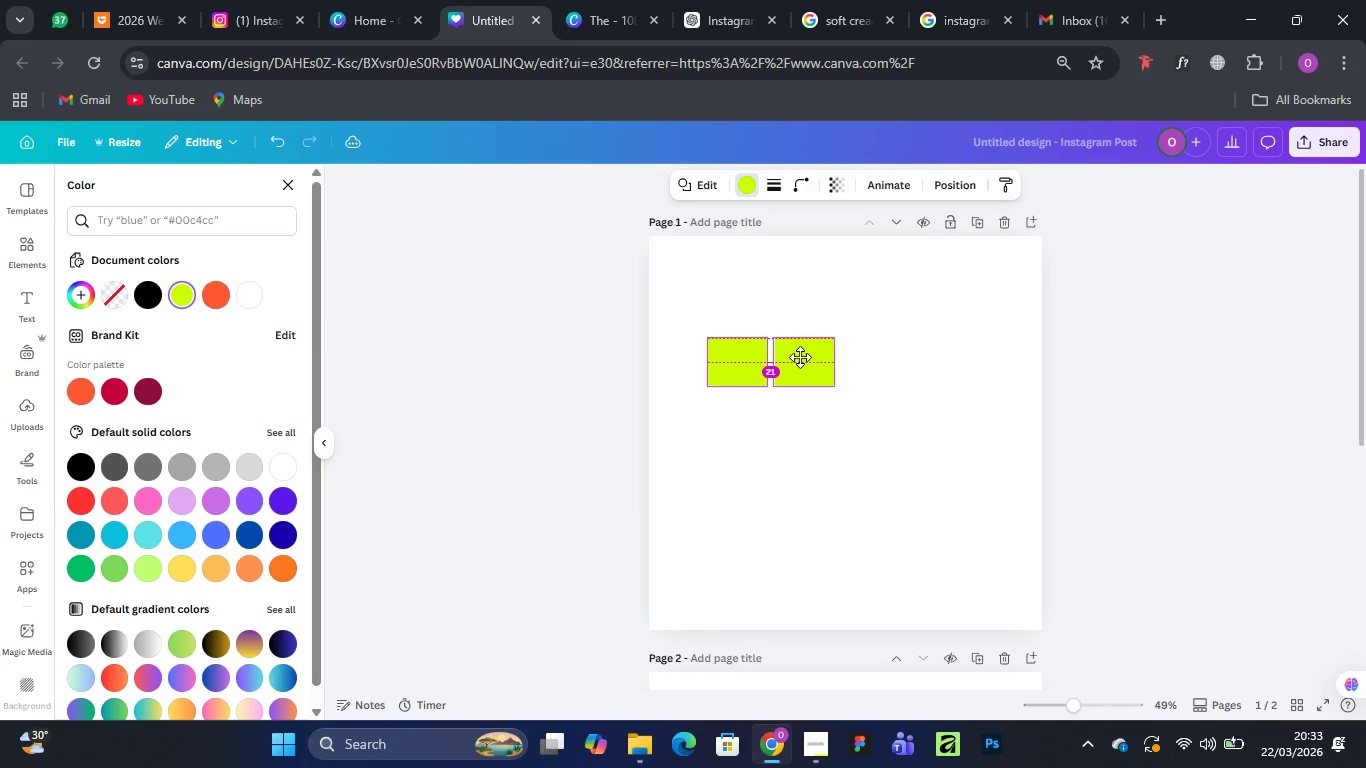 
key(Alt+AltLeft)
 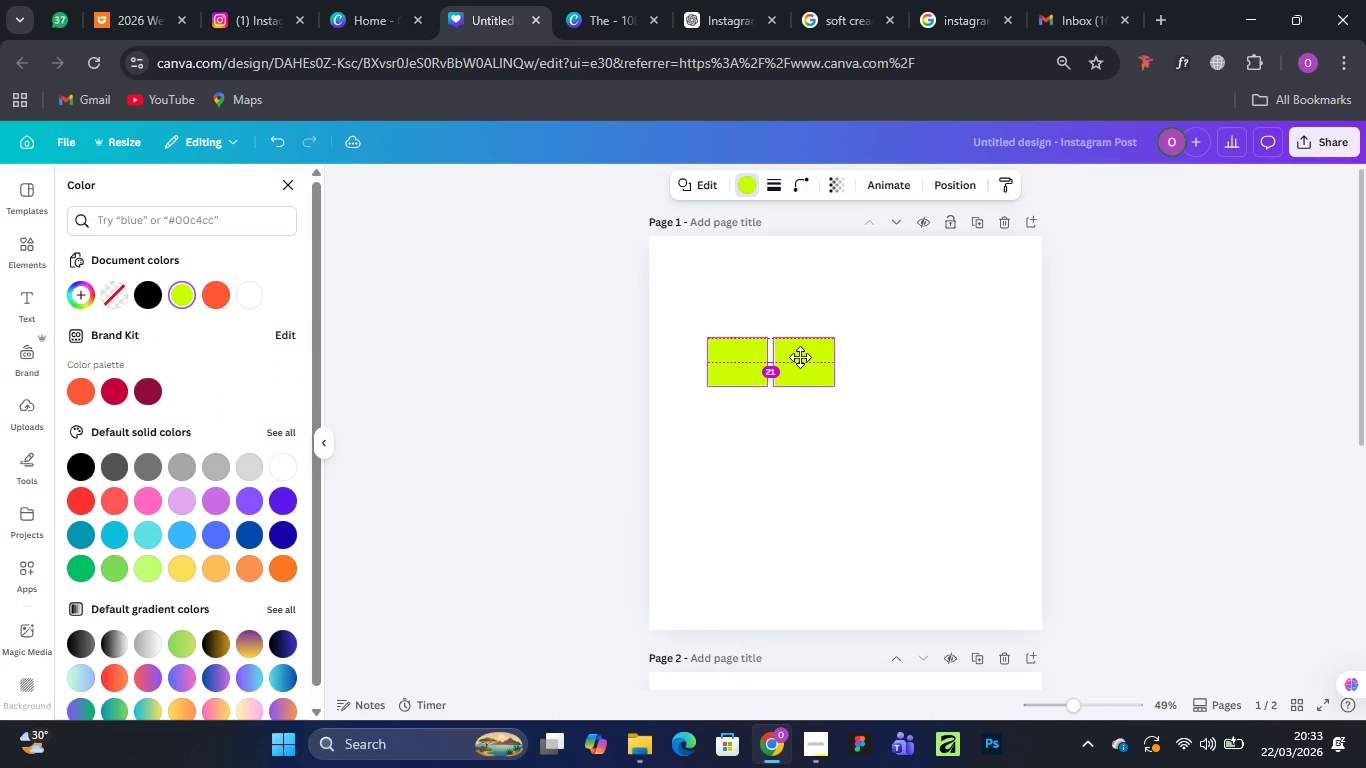 
key(Alt+AltLeft)
 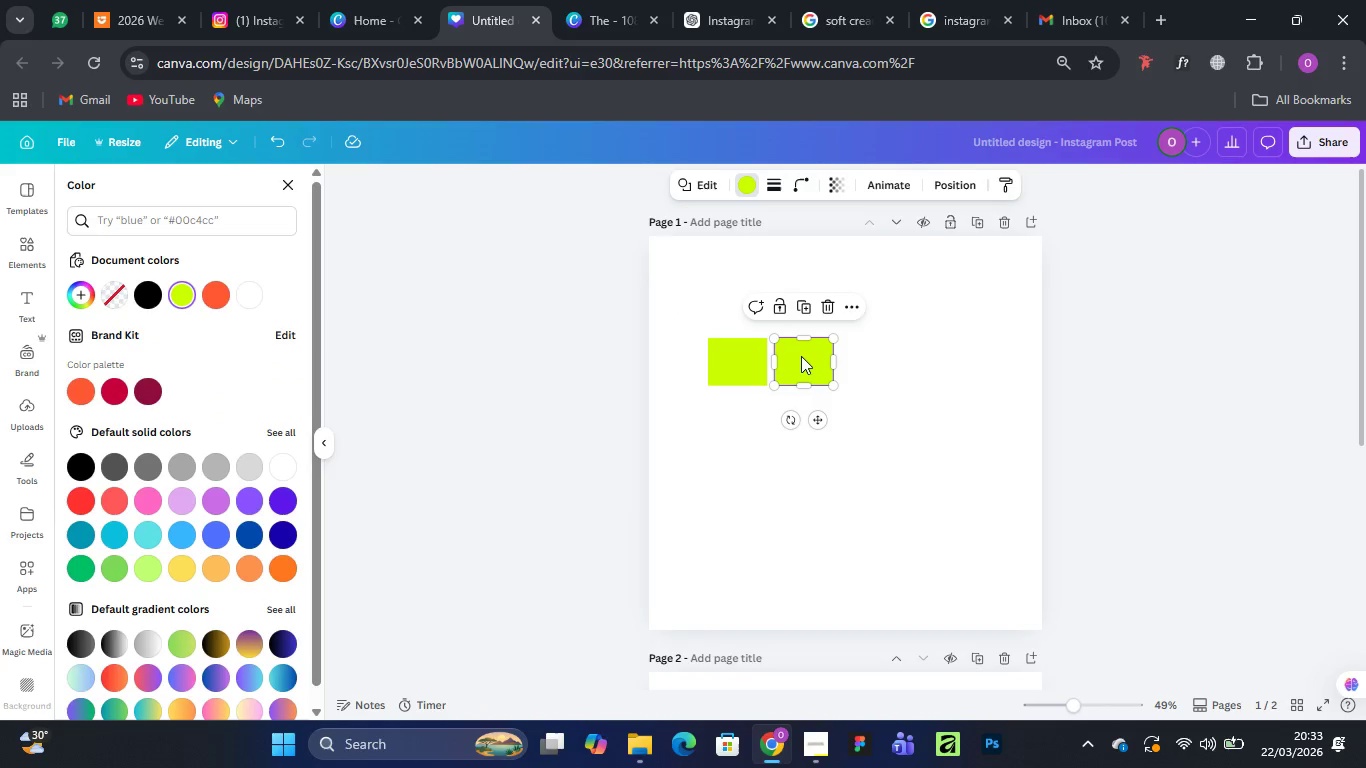 
hold_key(key=AltLeft, duration=1.53)
left_click_drag(start_coordinate=[801, 356], to_coordinate=[866, 352])
 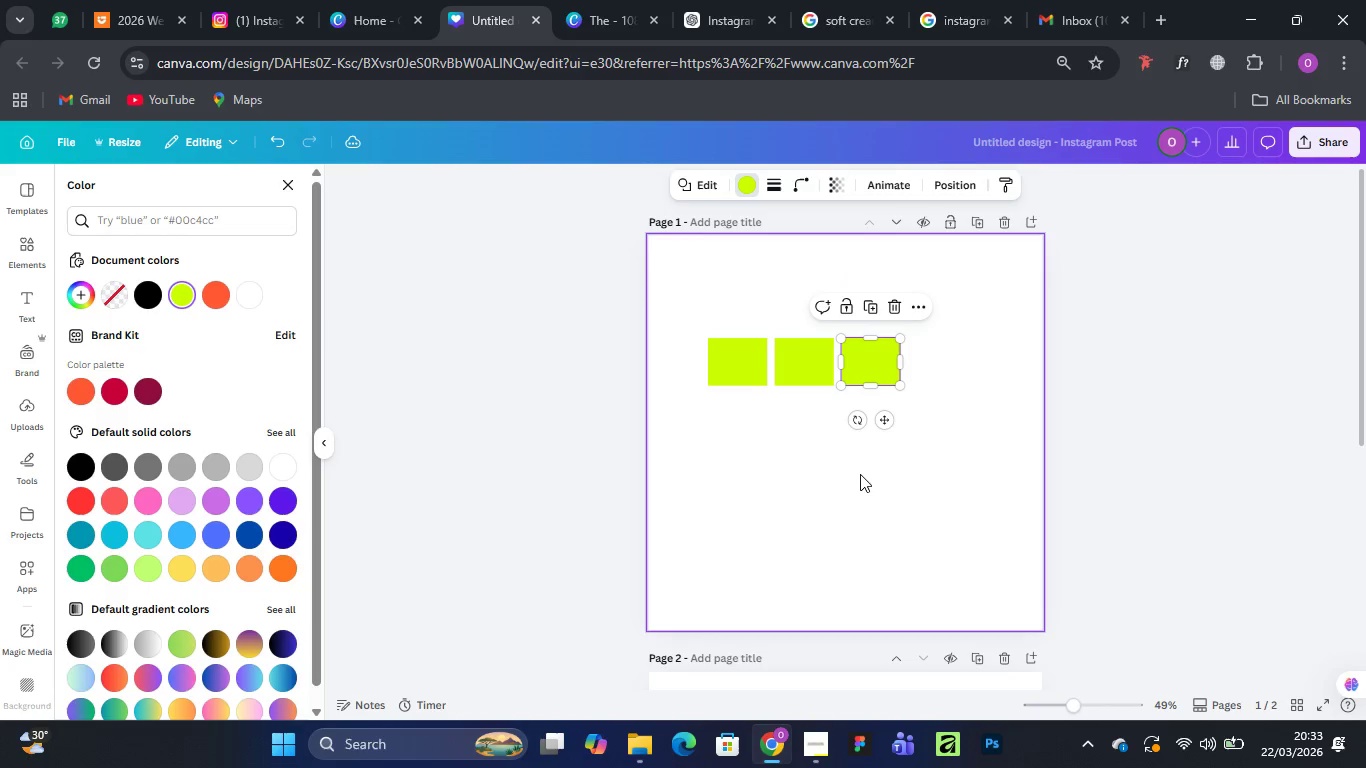 
hold_key(key=AltLeft, duration=1.51)
 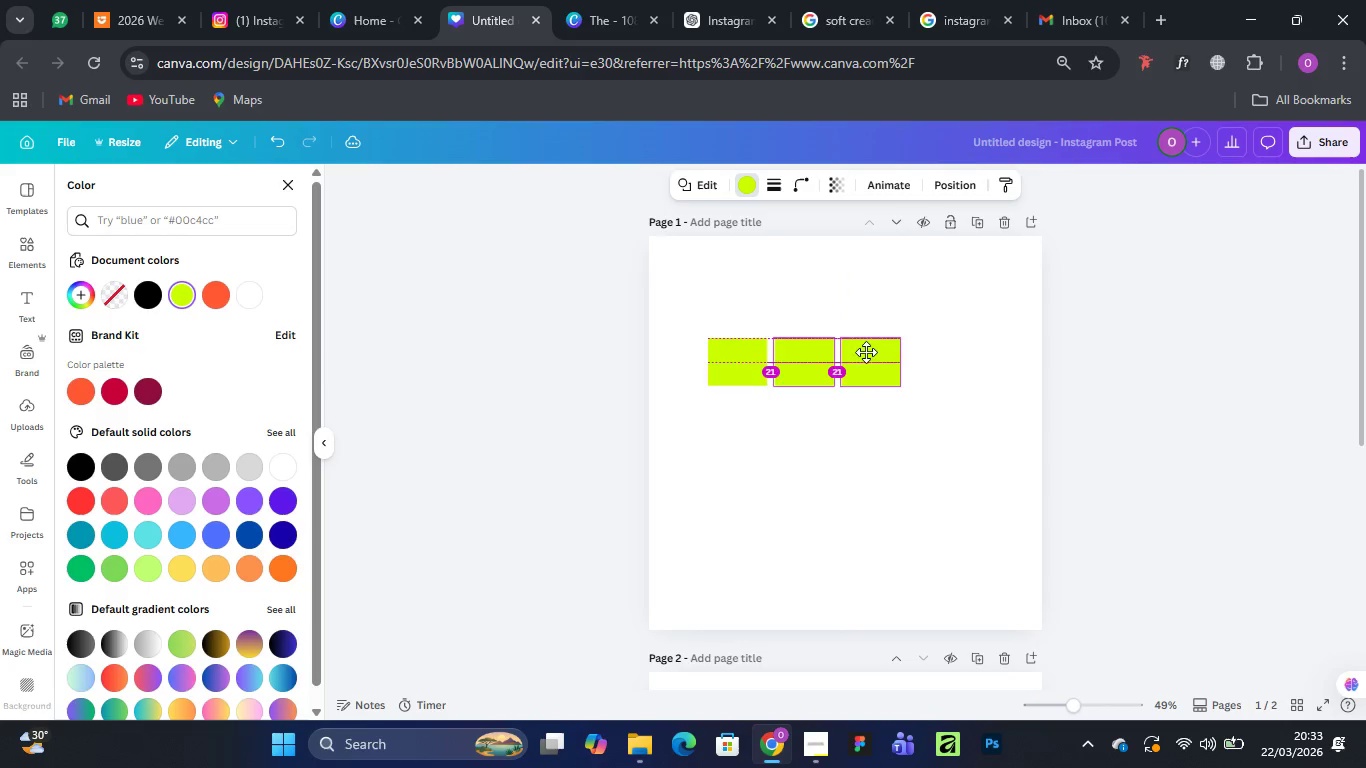 
key(Alt+AltLeft)
 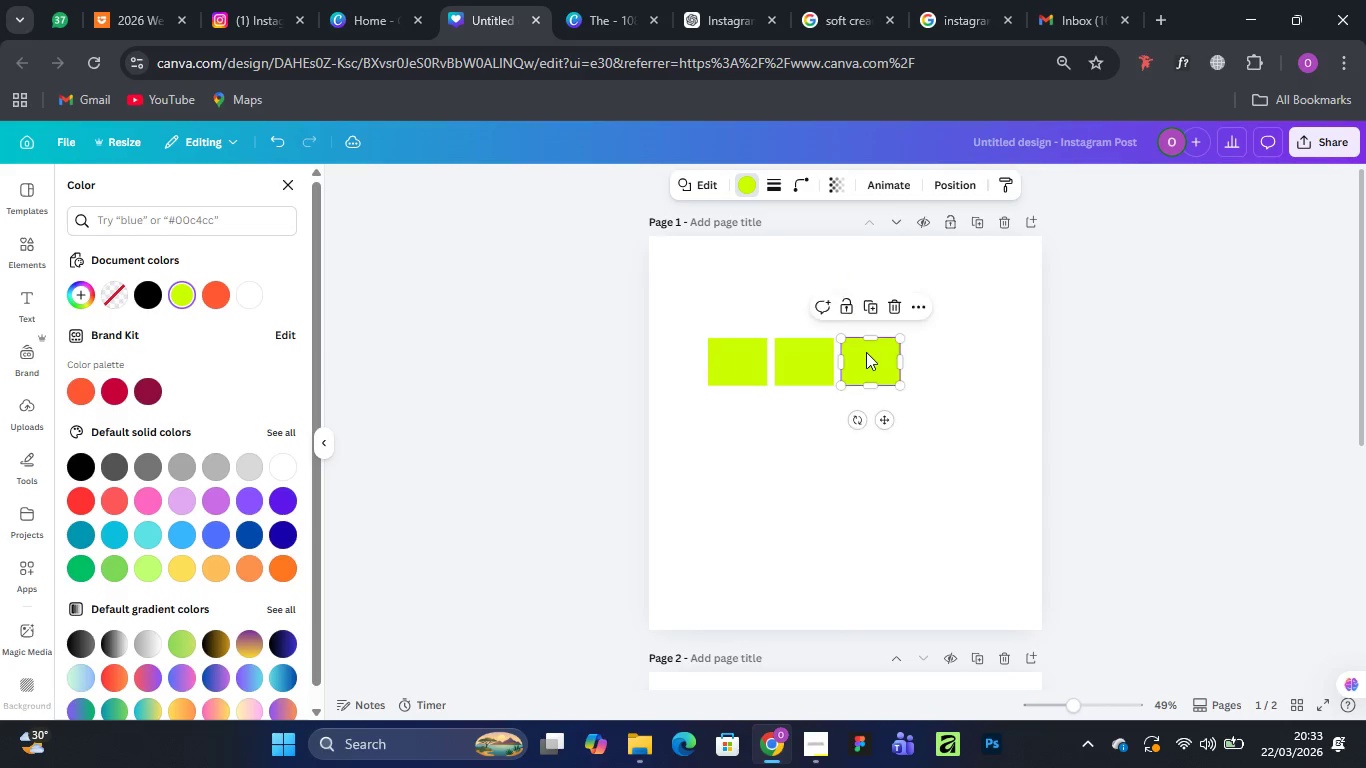 
key(Alt+AltLeft)
 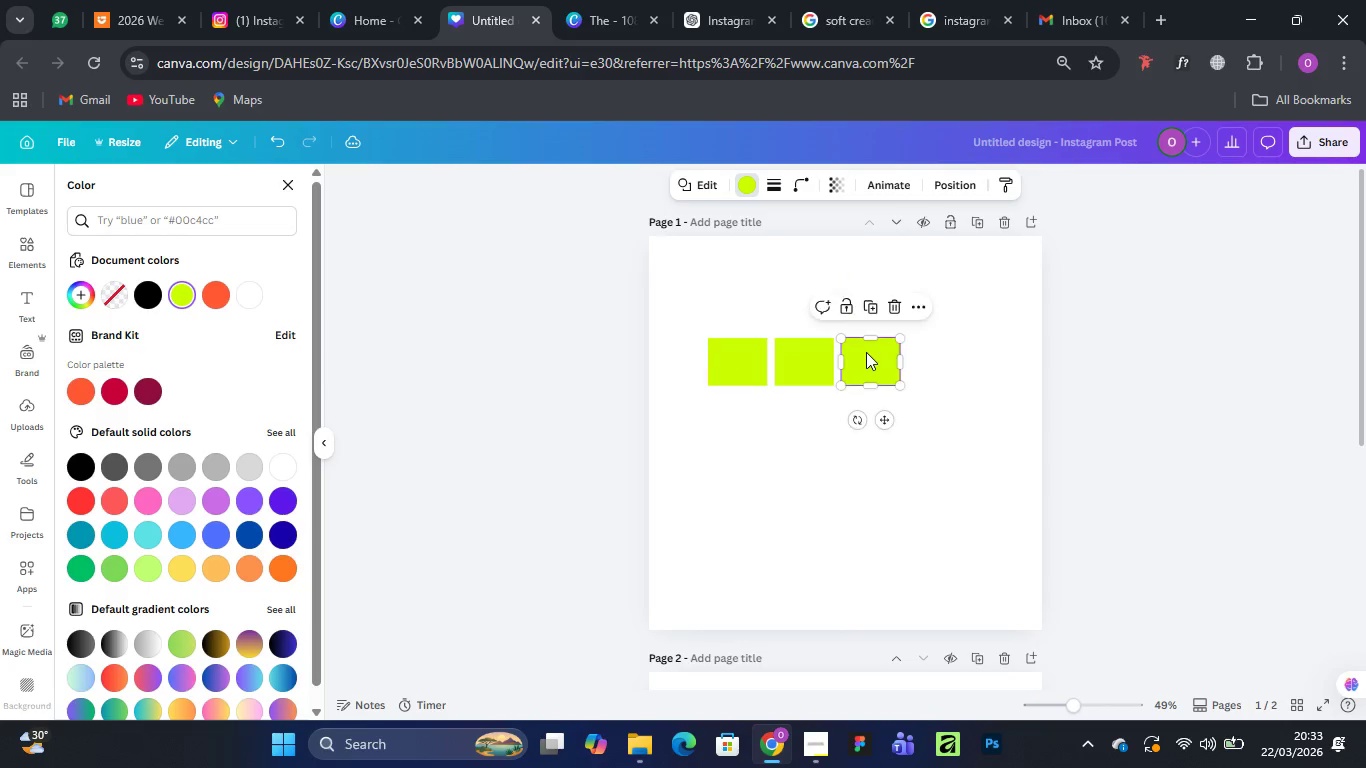 
key(Alt+AltLeft)
 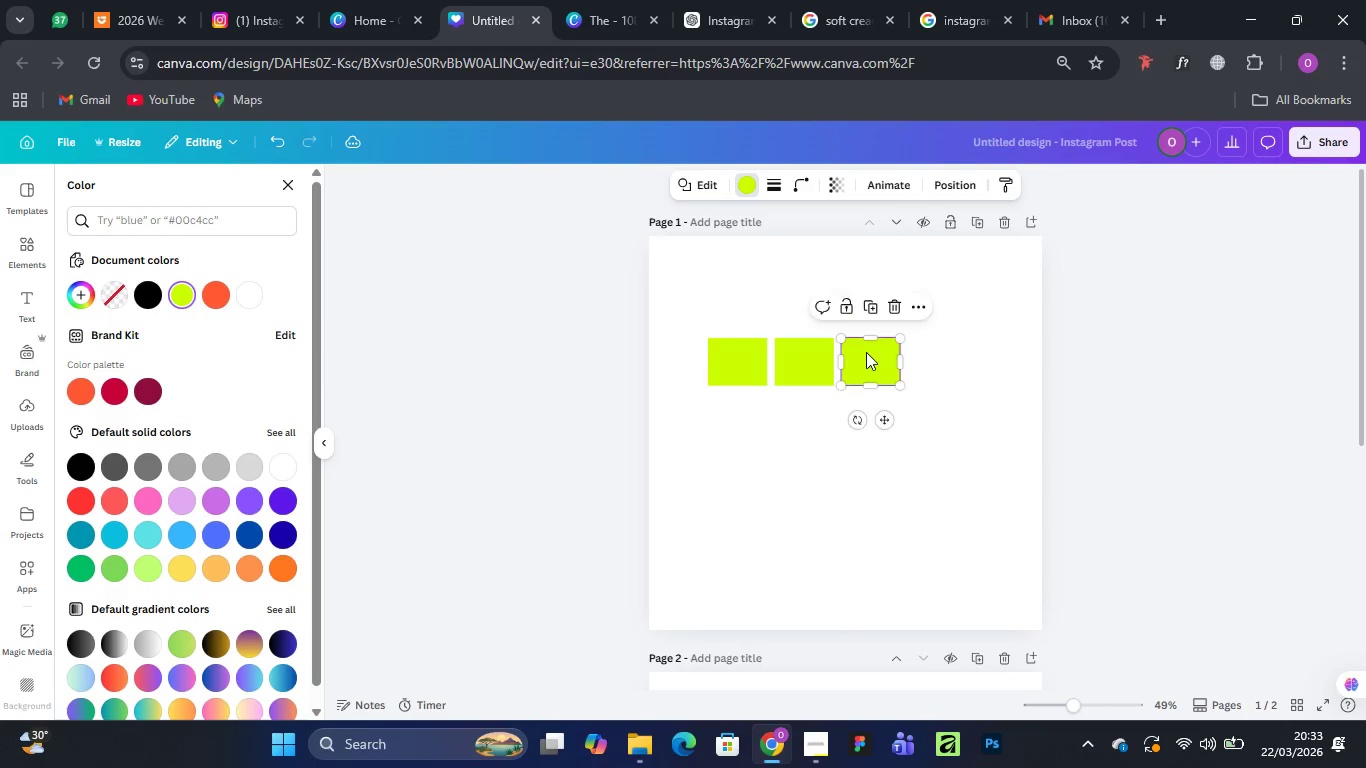 
key(Alt+AltLeft)
 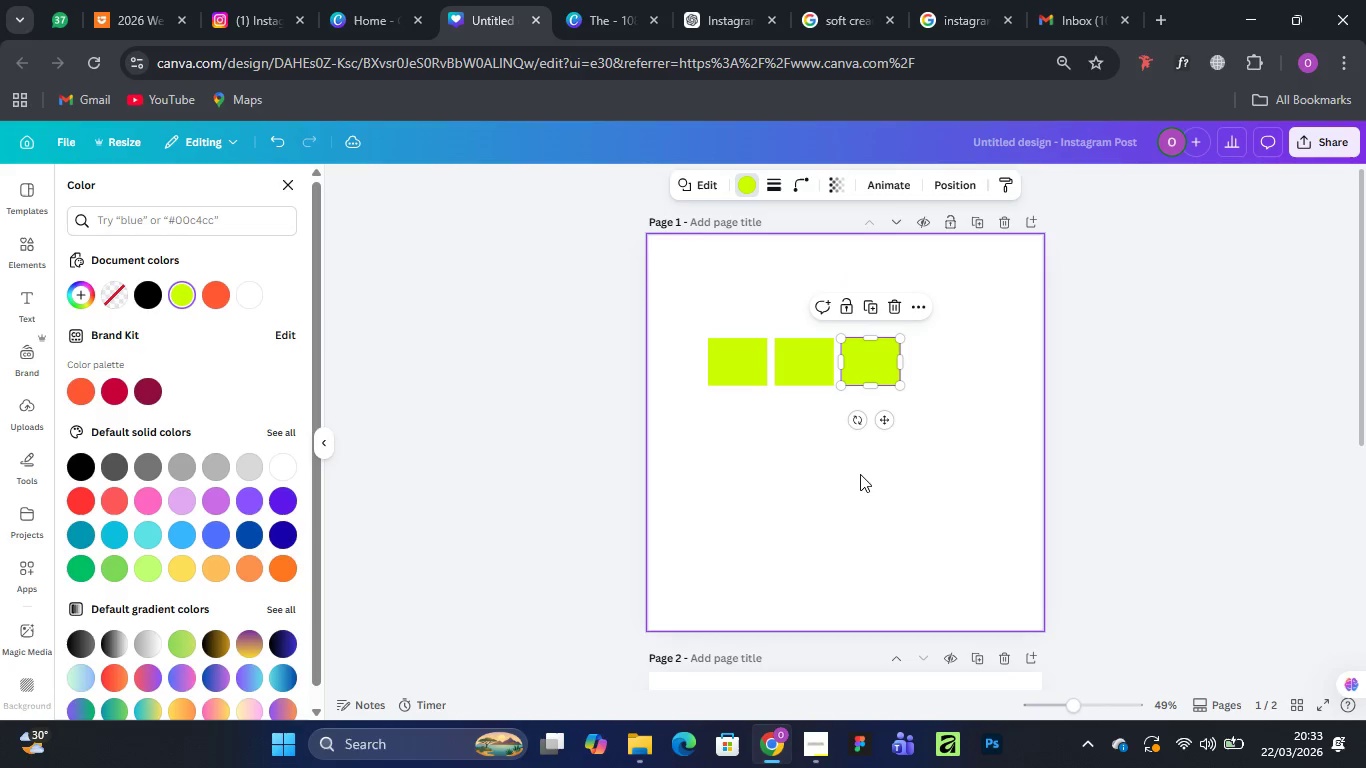 
left_click([860, 475])
 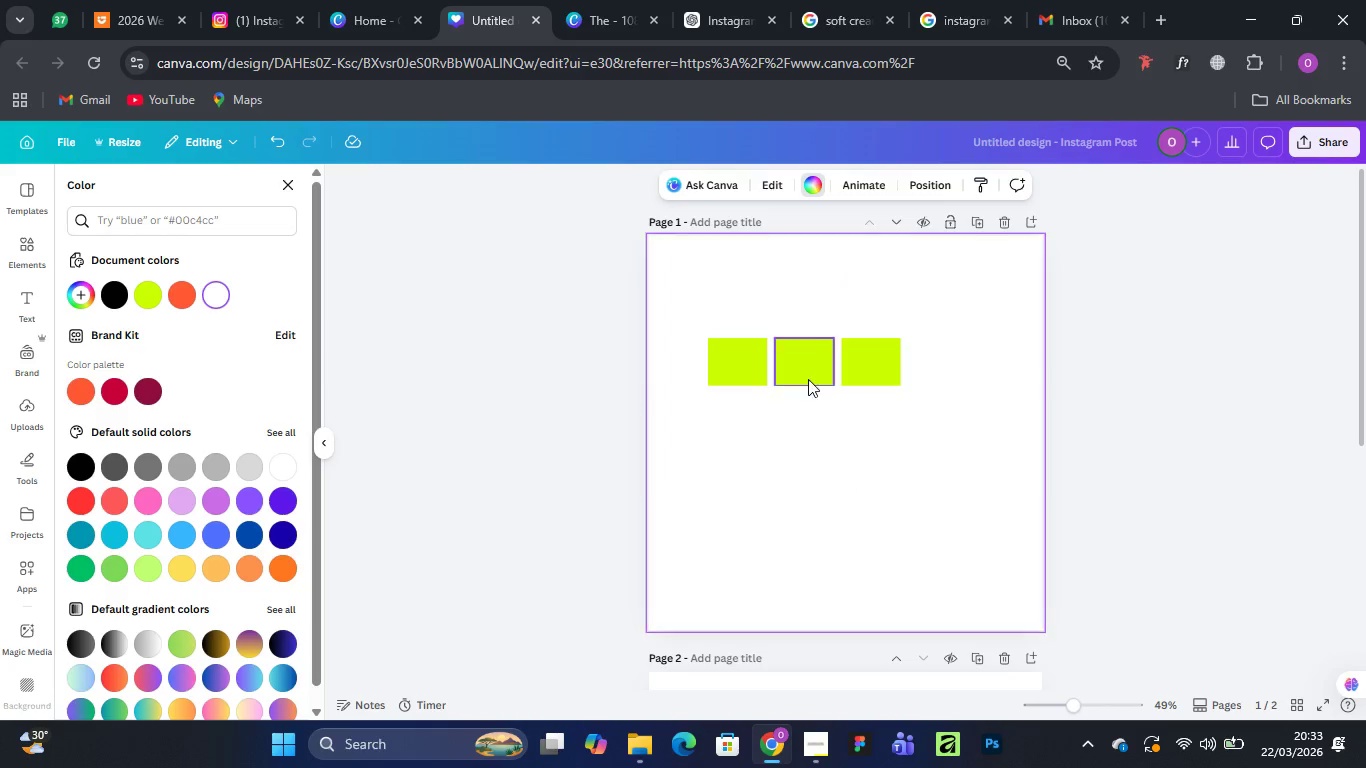 
left_click([806, 373])
 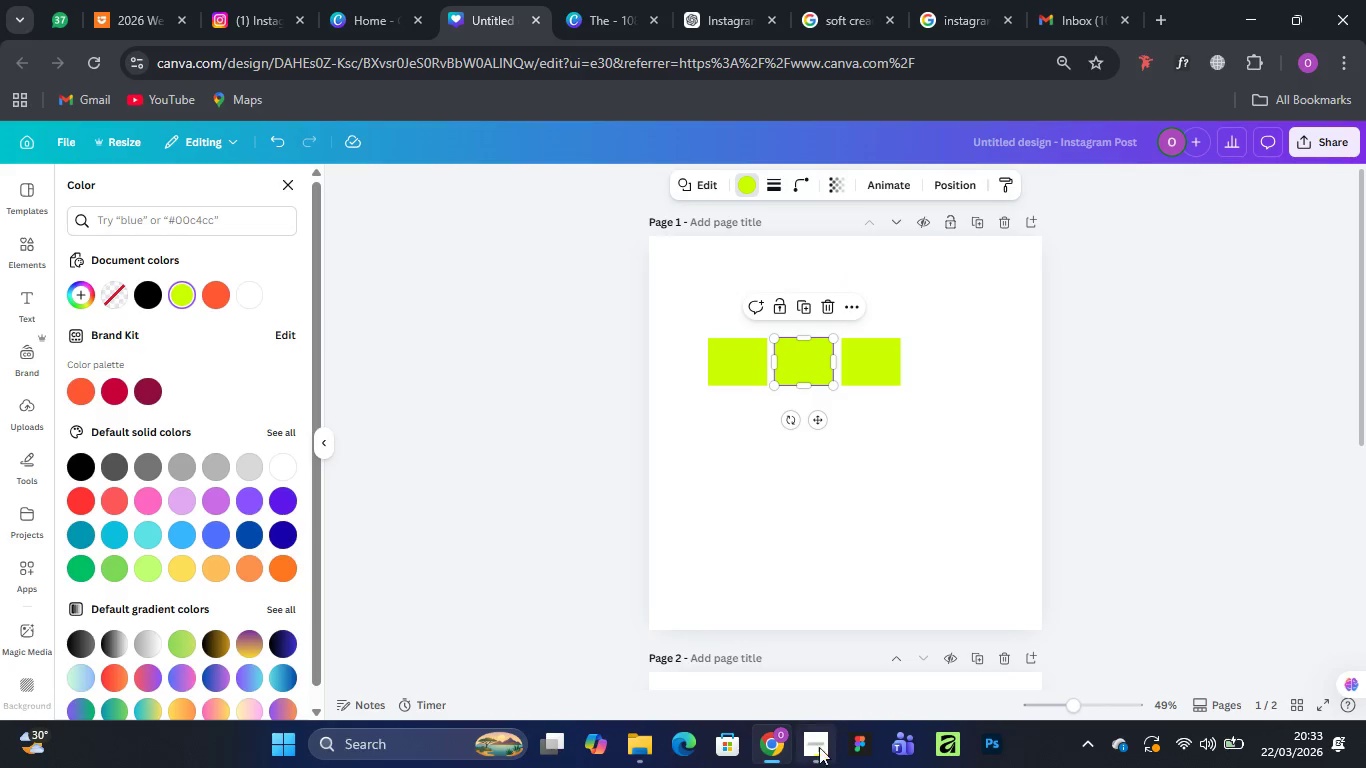 
left_click([814, 762])